 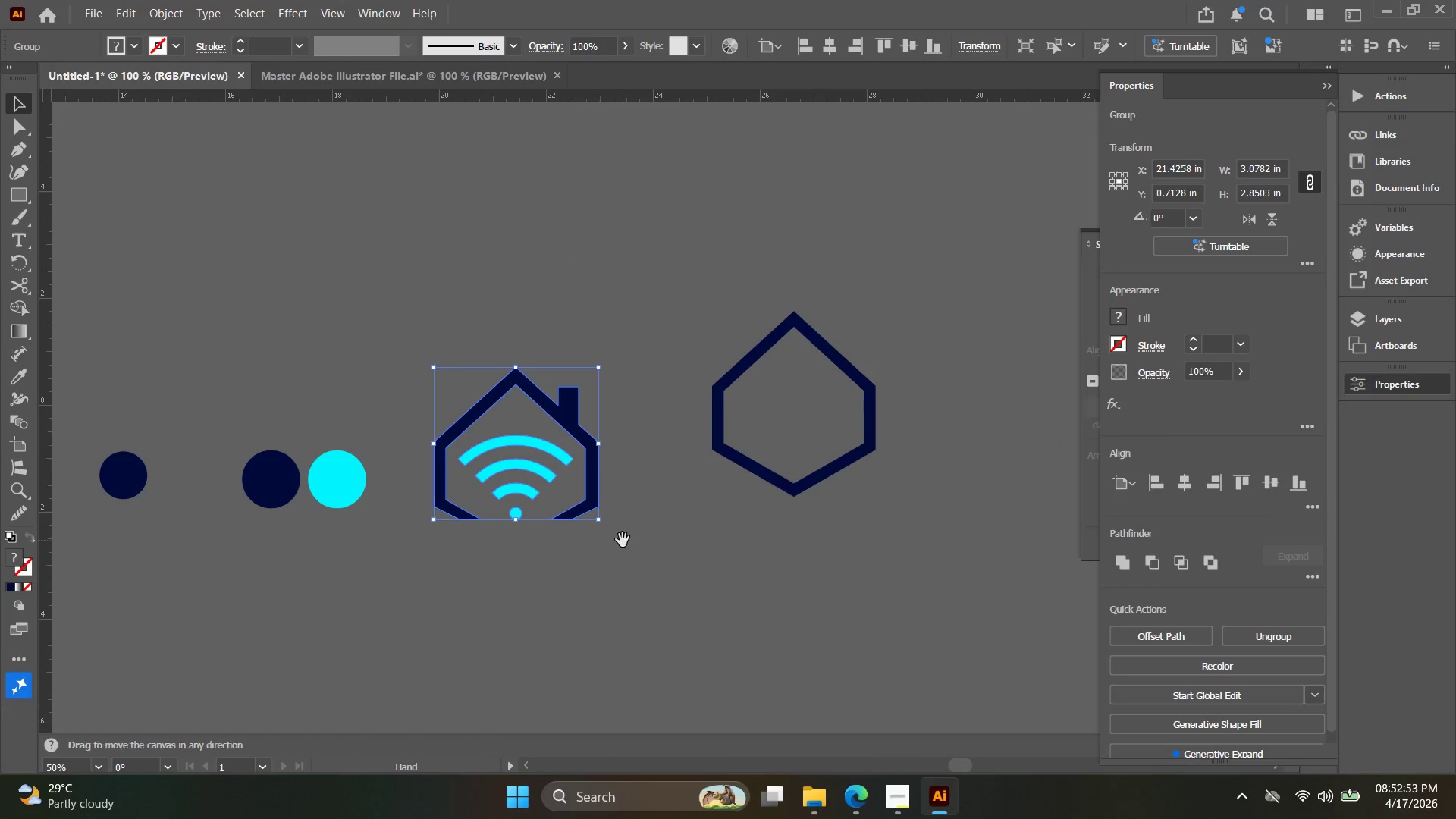 
hold_key(key=Space, duration=0.33)
 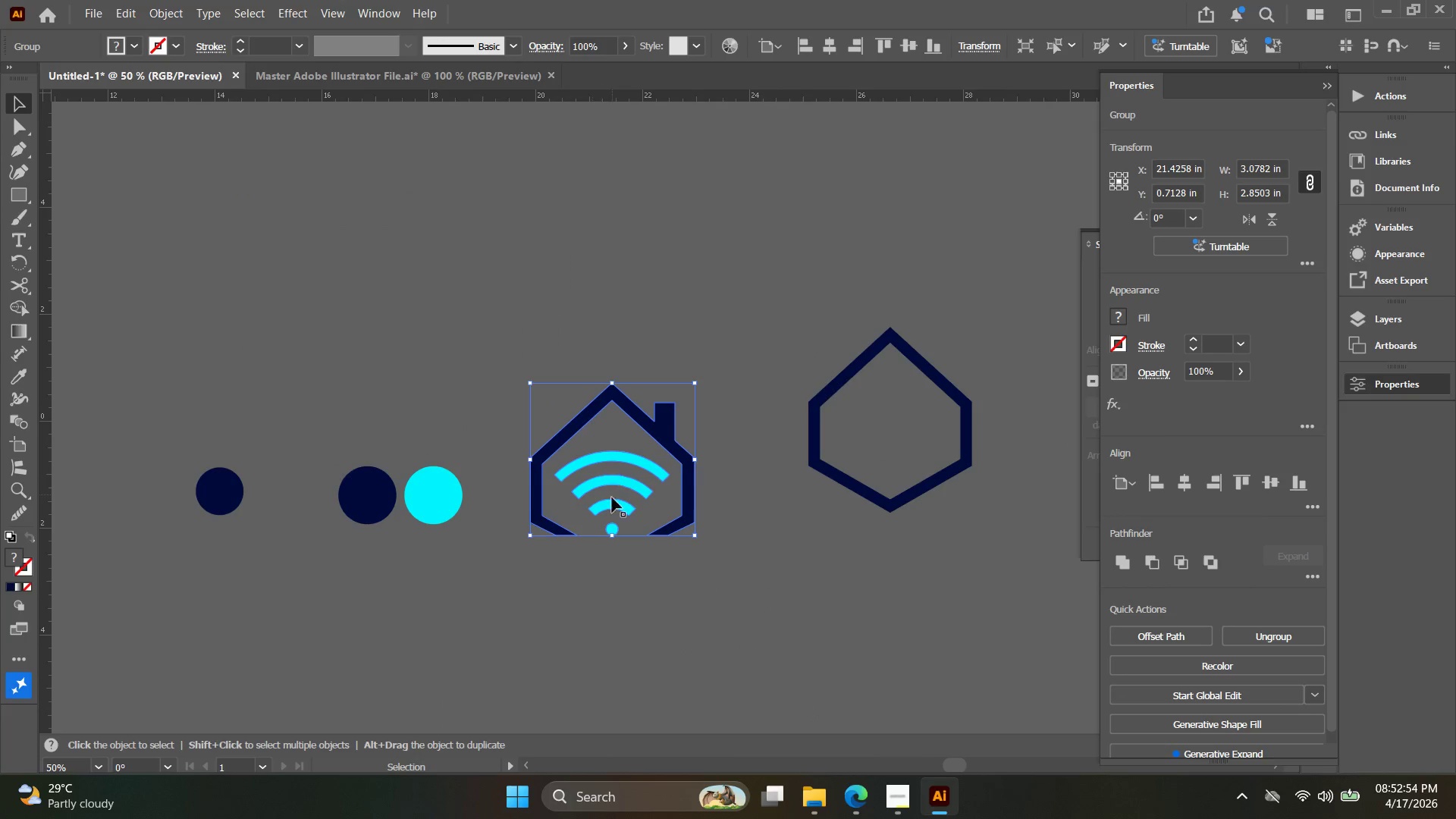 
left_click_drag(start_coordinate=[628, 542], to_coordinate=[724, 558])
 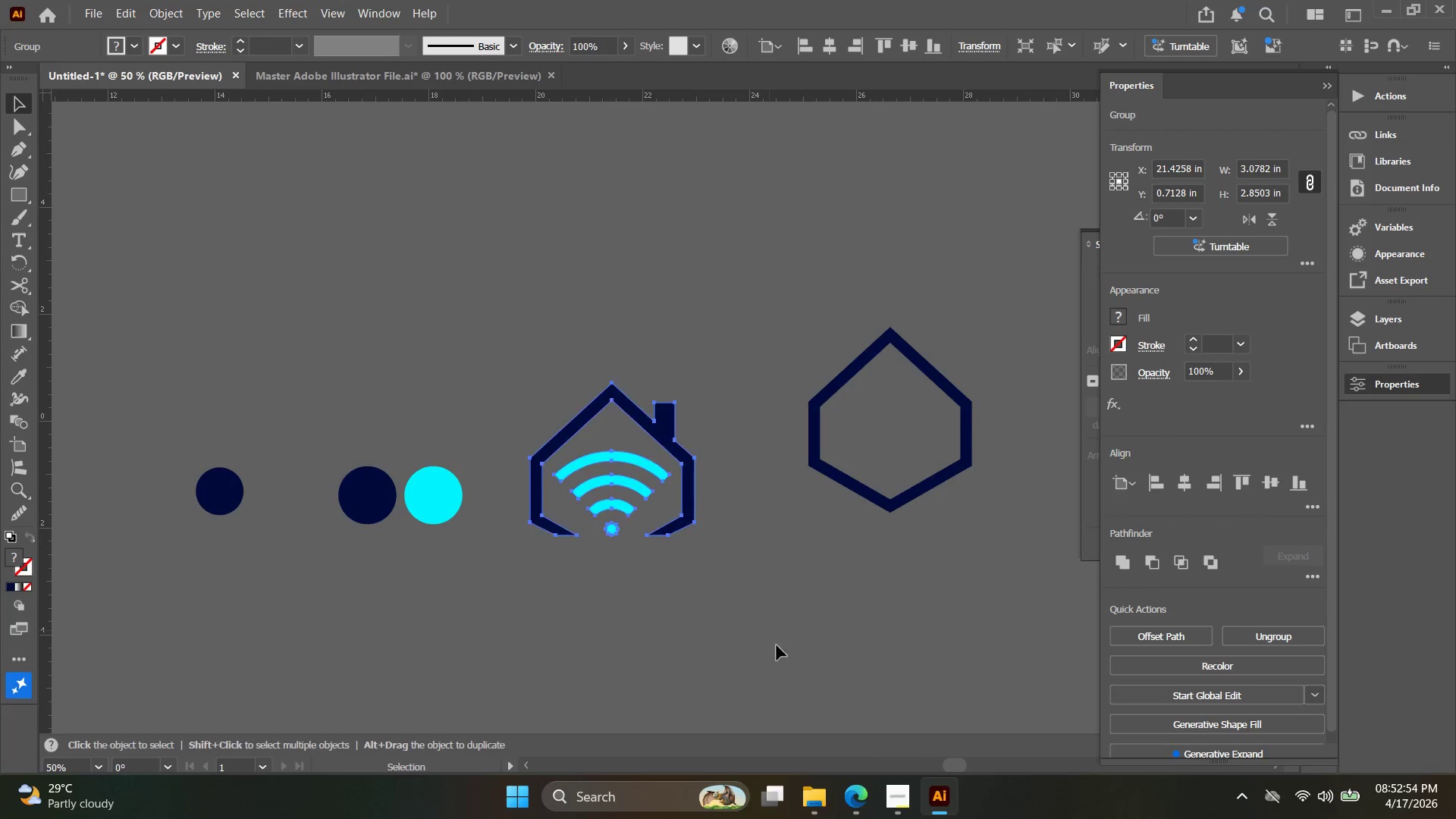 
scroll: coordinate [623, 539], scroll_direction: down, amount: 2.0
 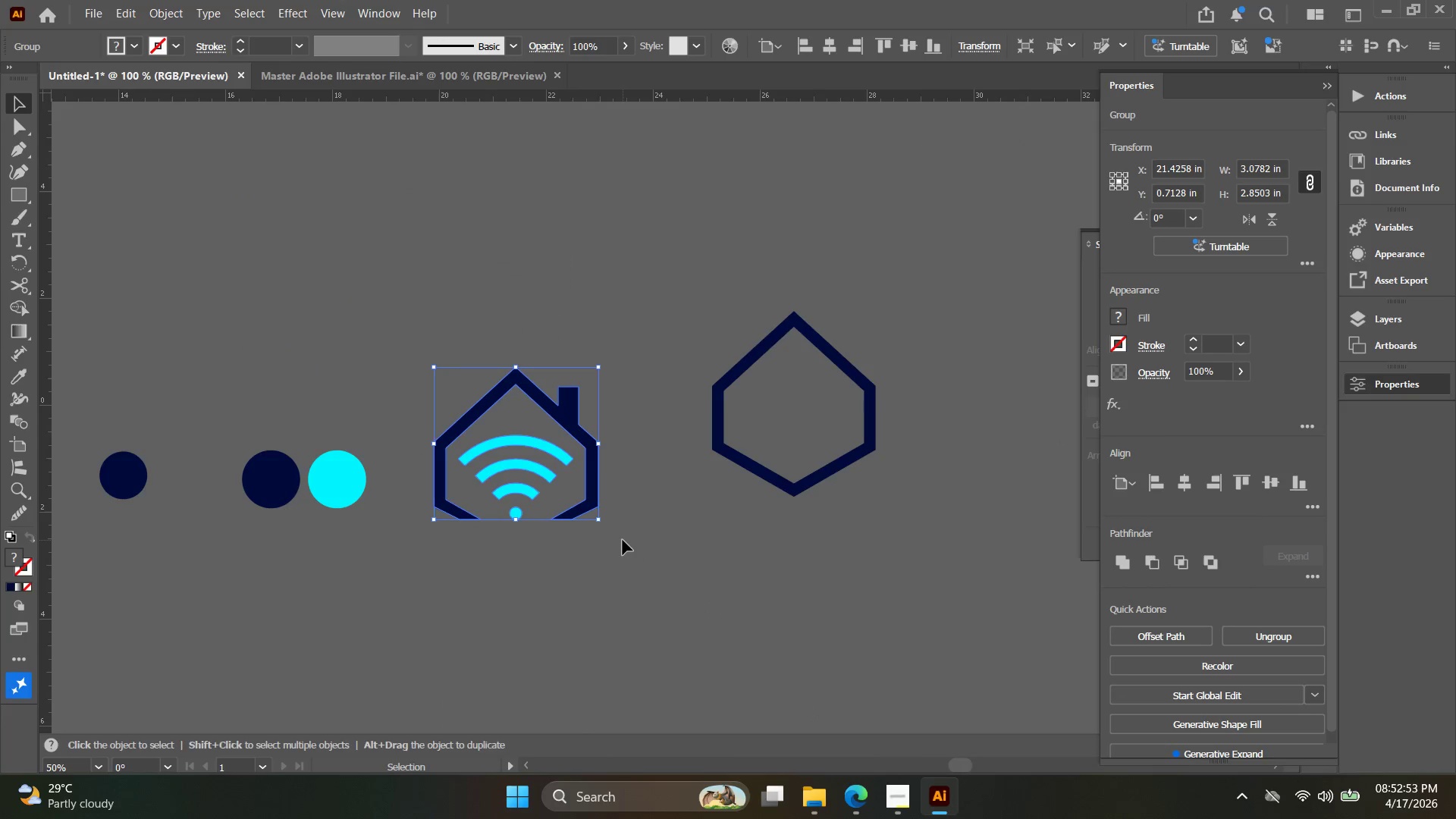 
left_click_drag(start_coordinate=[770, 651], to_coordinate=[588, 438])
 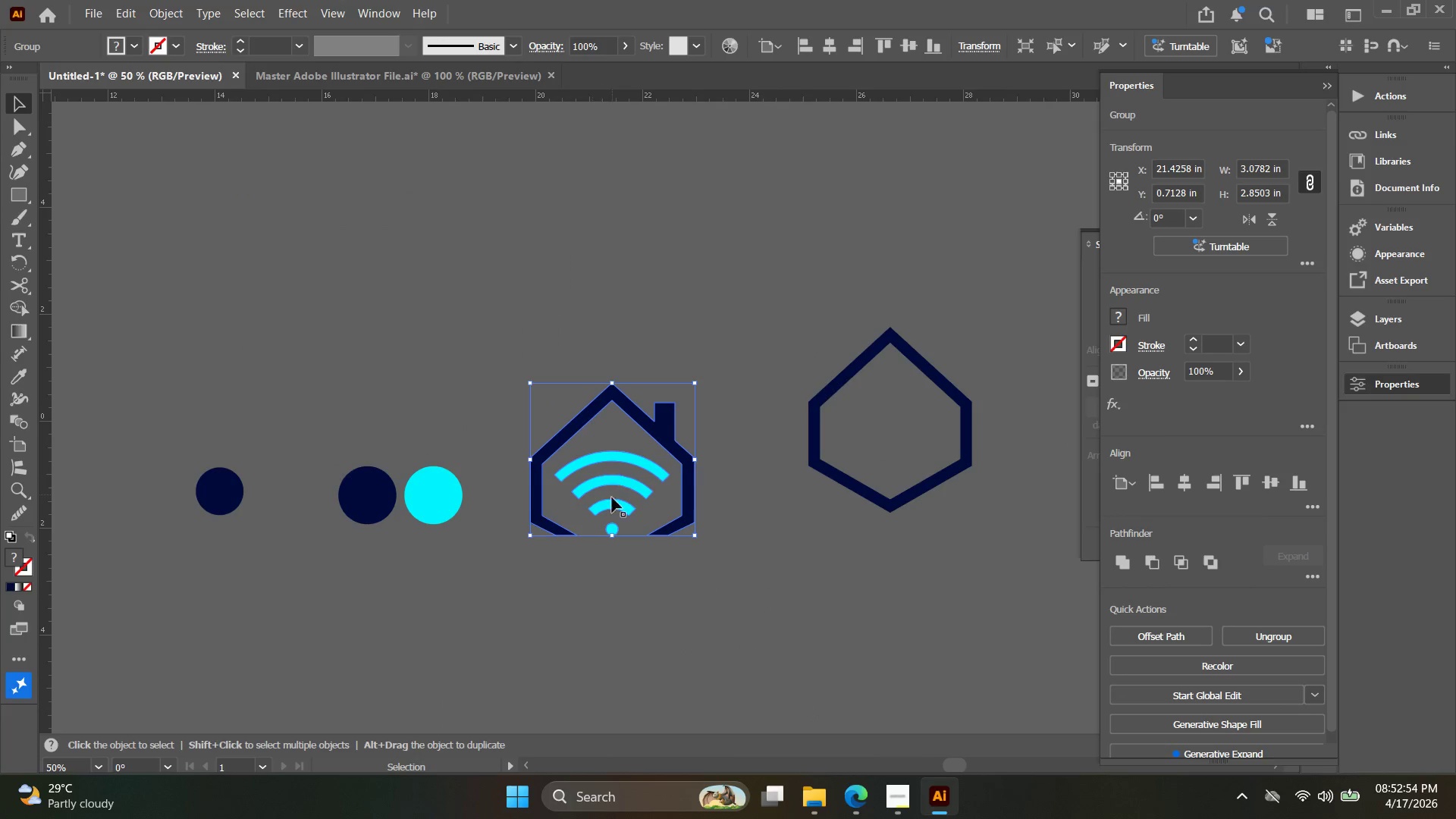 
hold_key(key=Space, duration=0.31)
 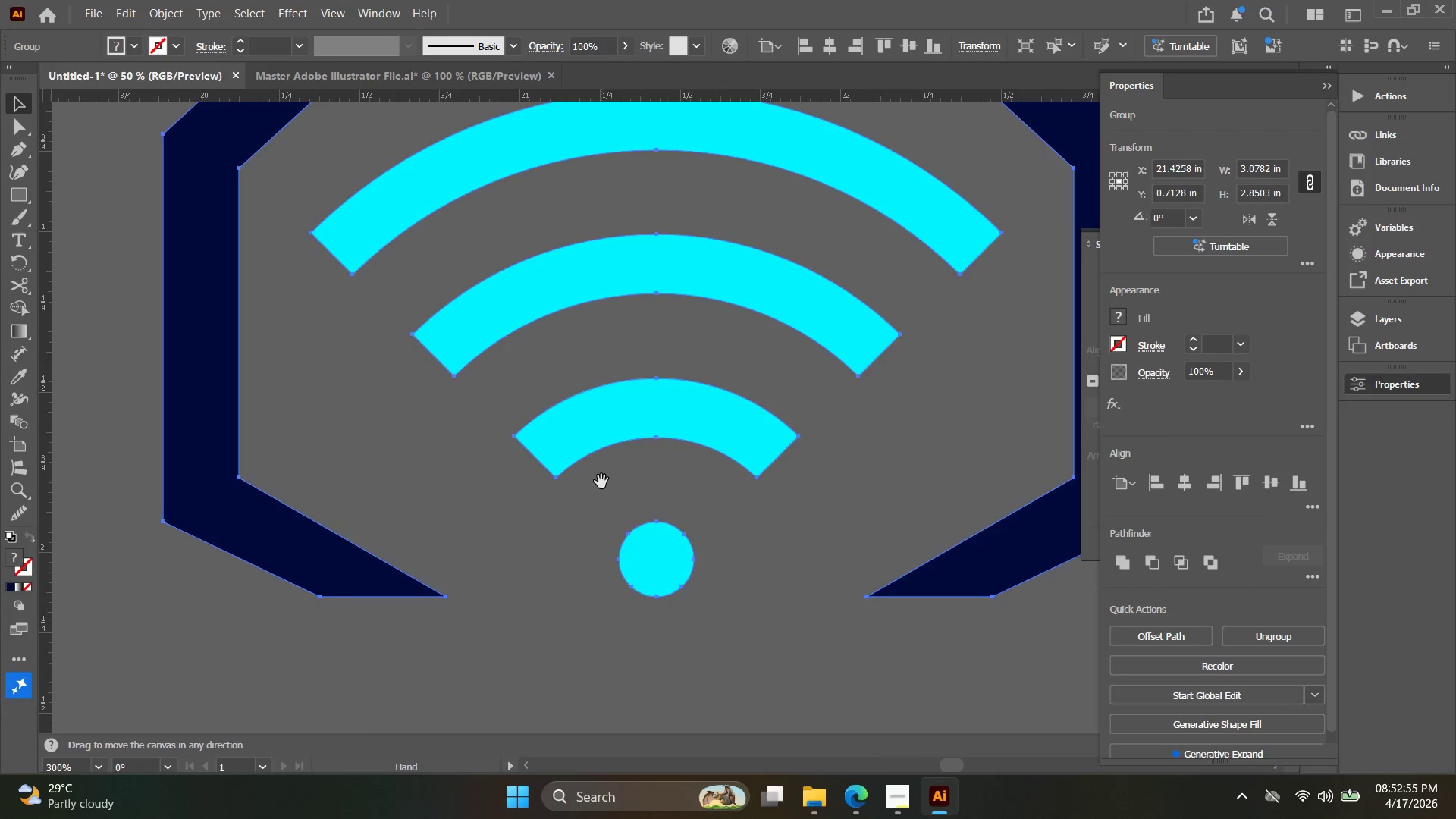 
left_click_drag(start_coordinate=[612, 505], to_coordinate=[610, 467])
 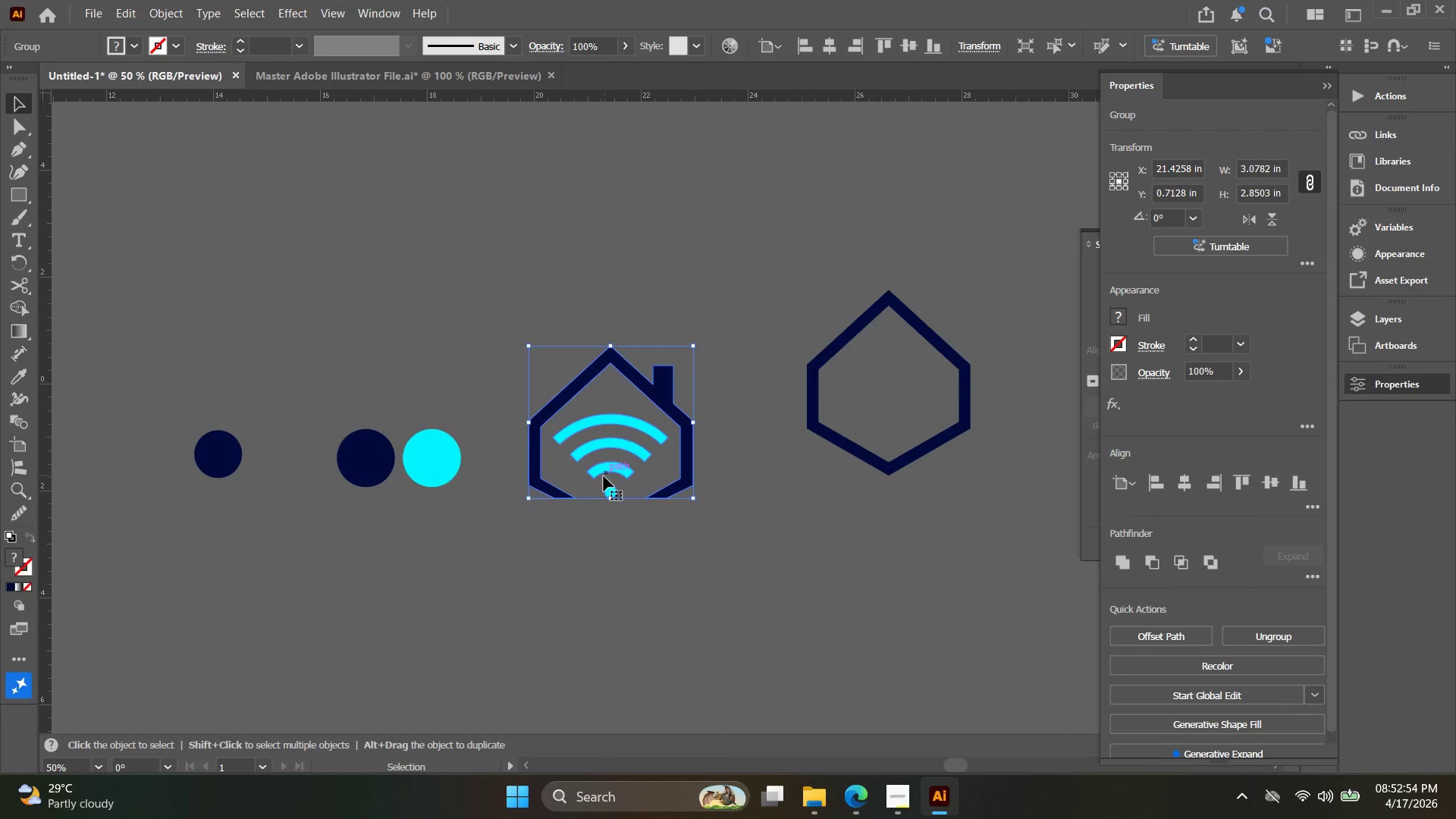 
key(Alt+AltLeft)
 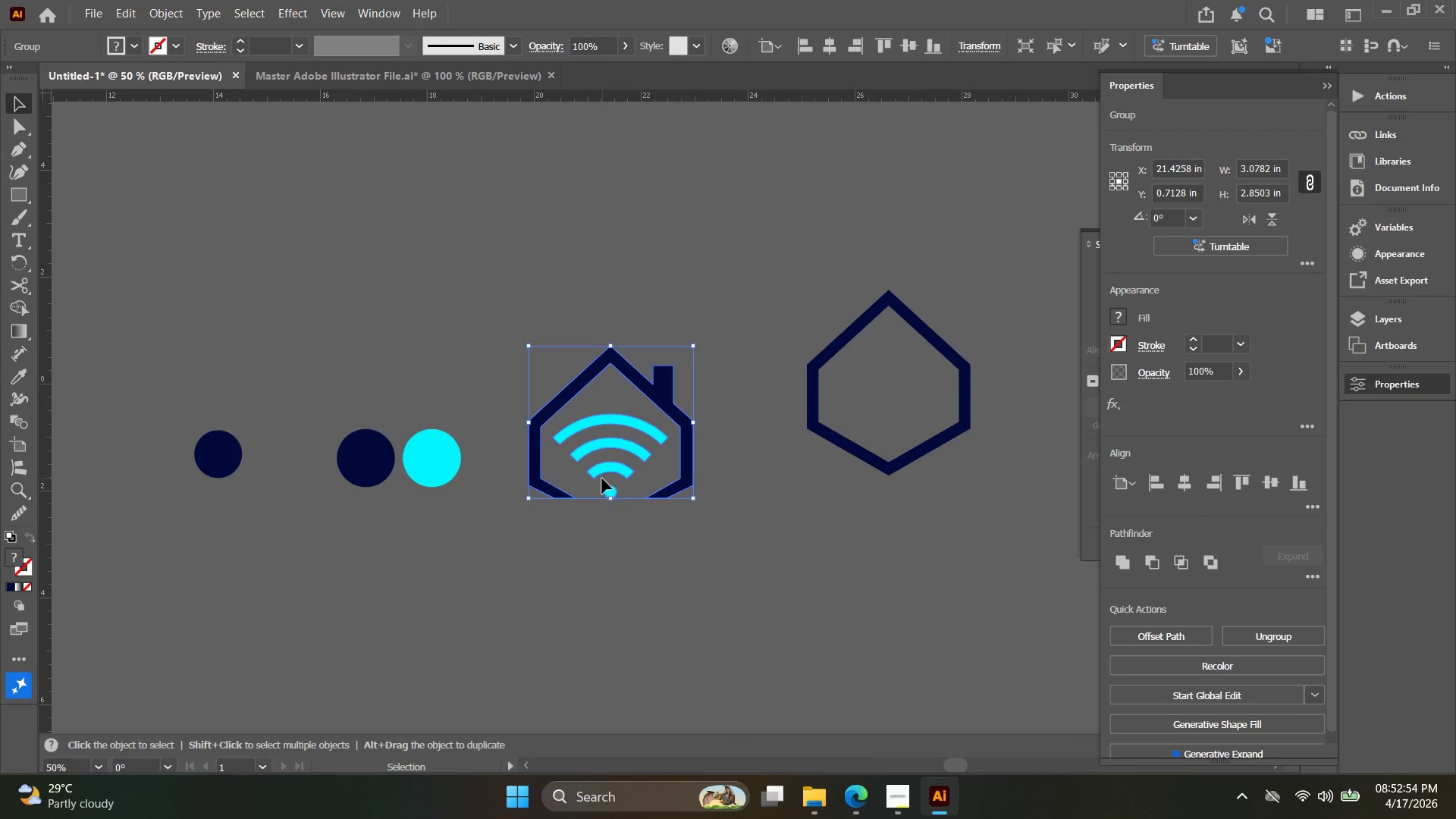 
hold_key(key=Space, duration=0.33)
 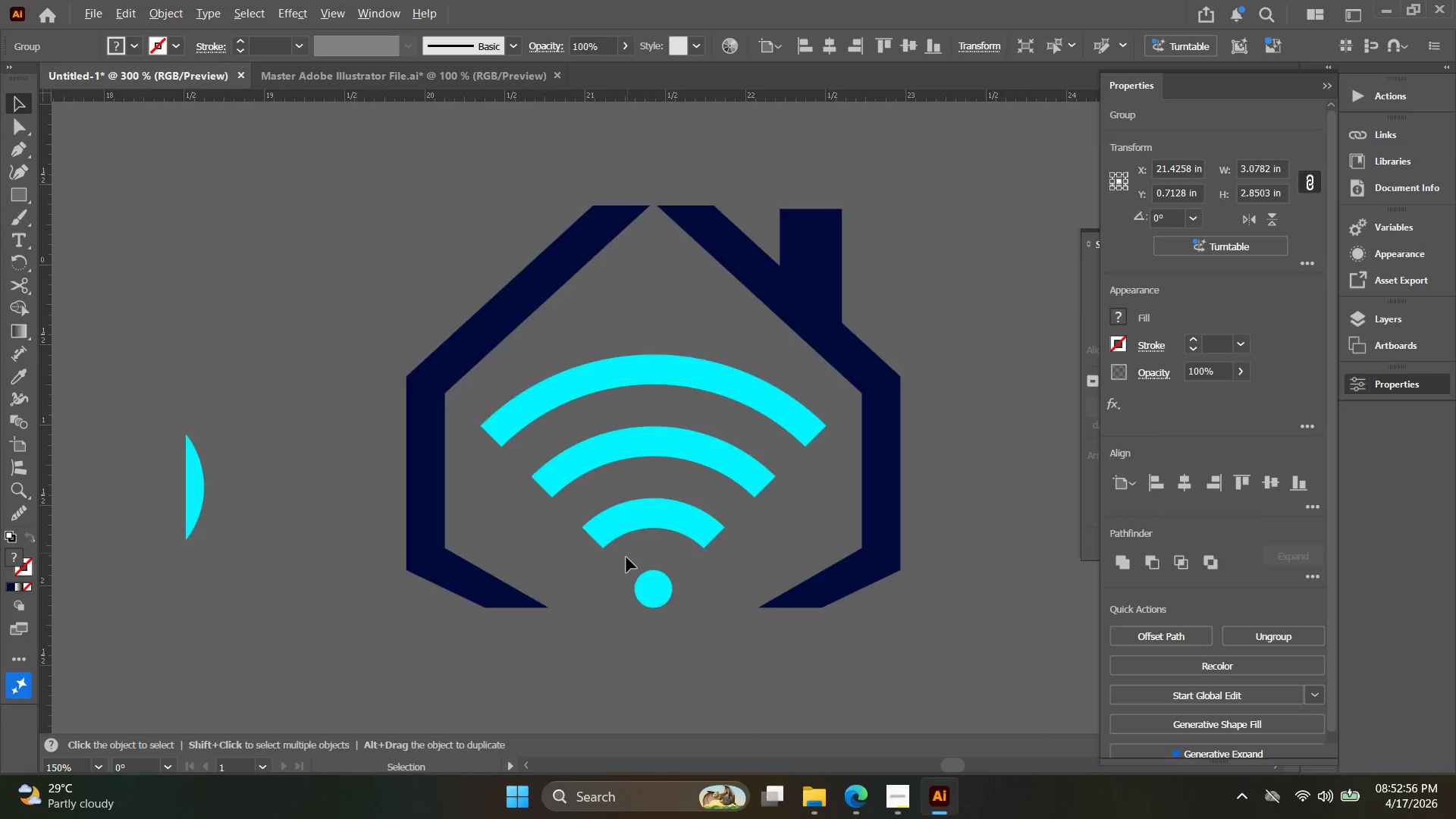 
left_click_drag(start_coordinate=[603, 488], to_coordinate=[626, 554])
 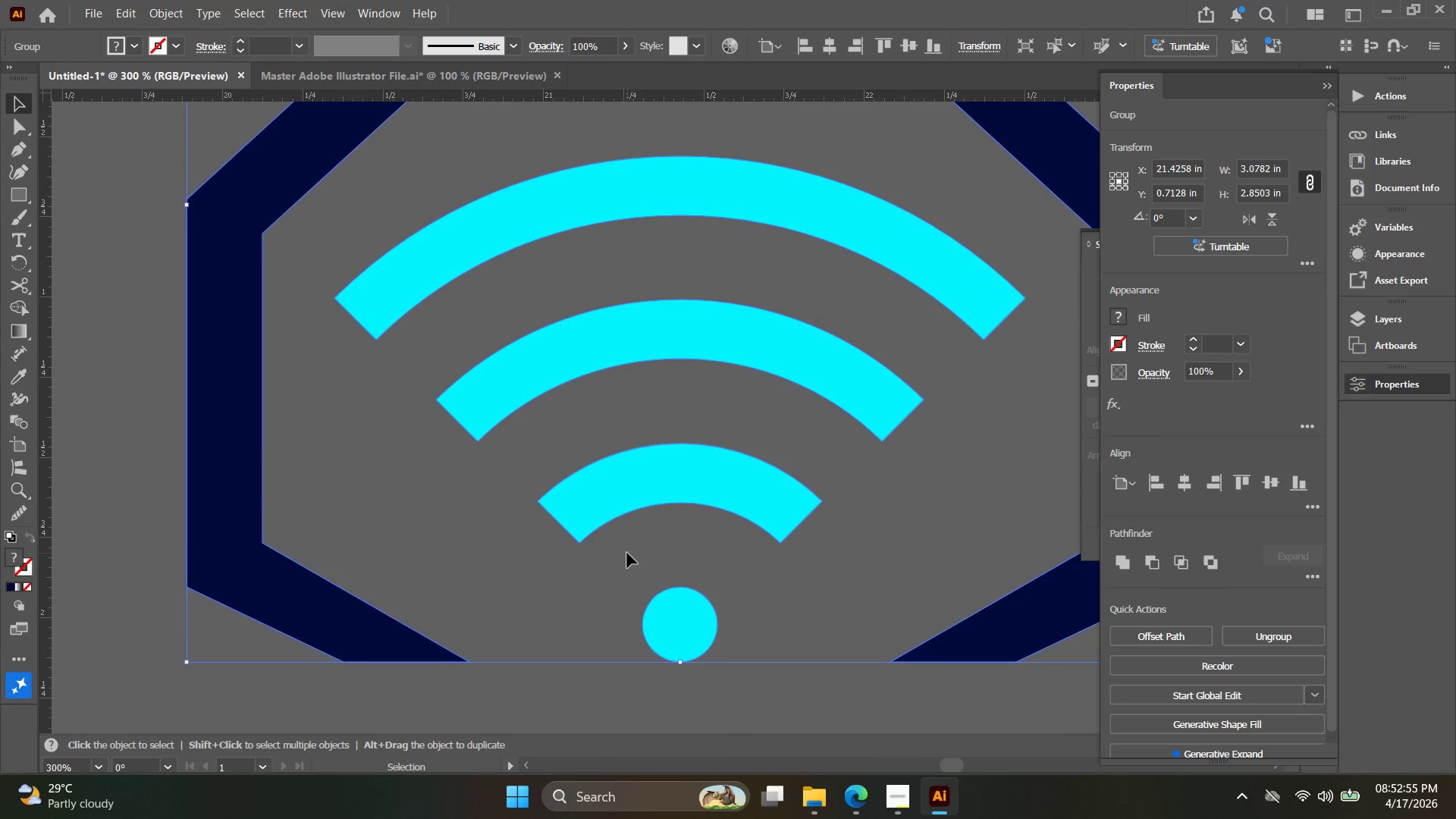 
scroll: coordinate [601, 479], scroll_direction: up, amount: 4.0
 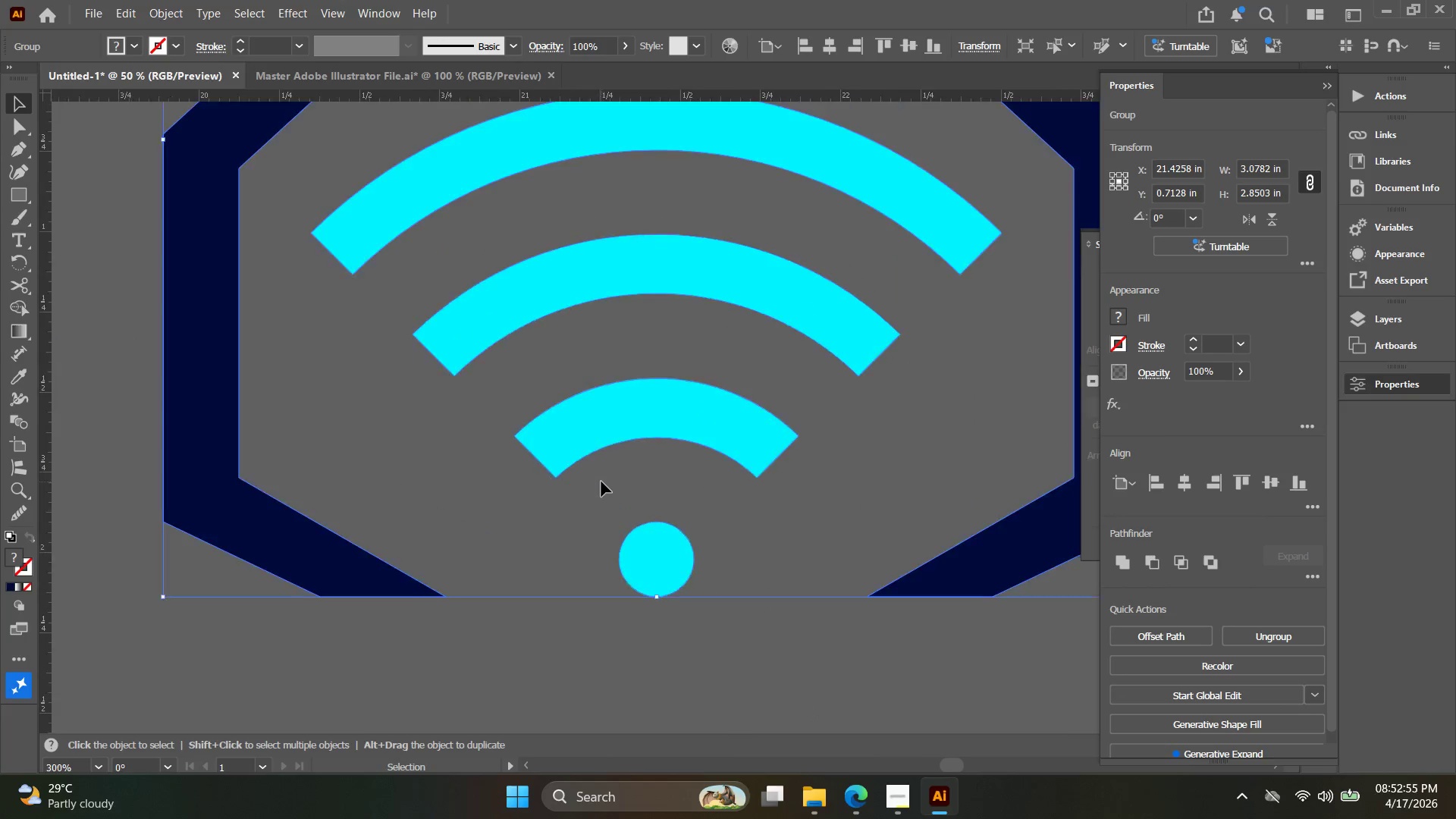 
key(Alt+AltLeft)
 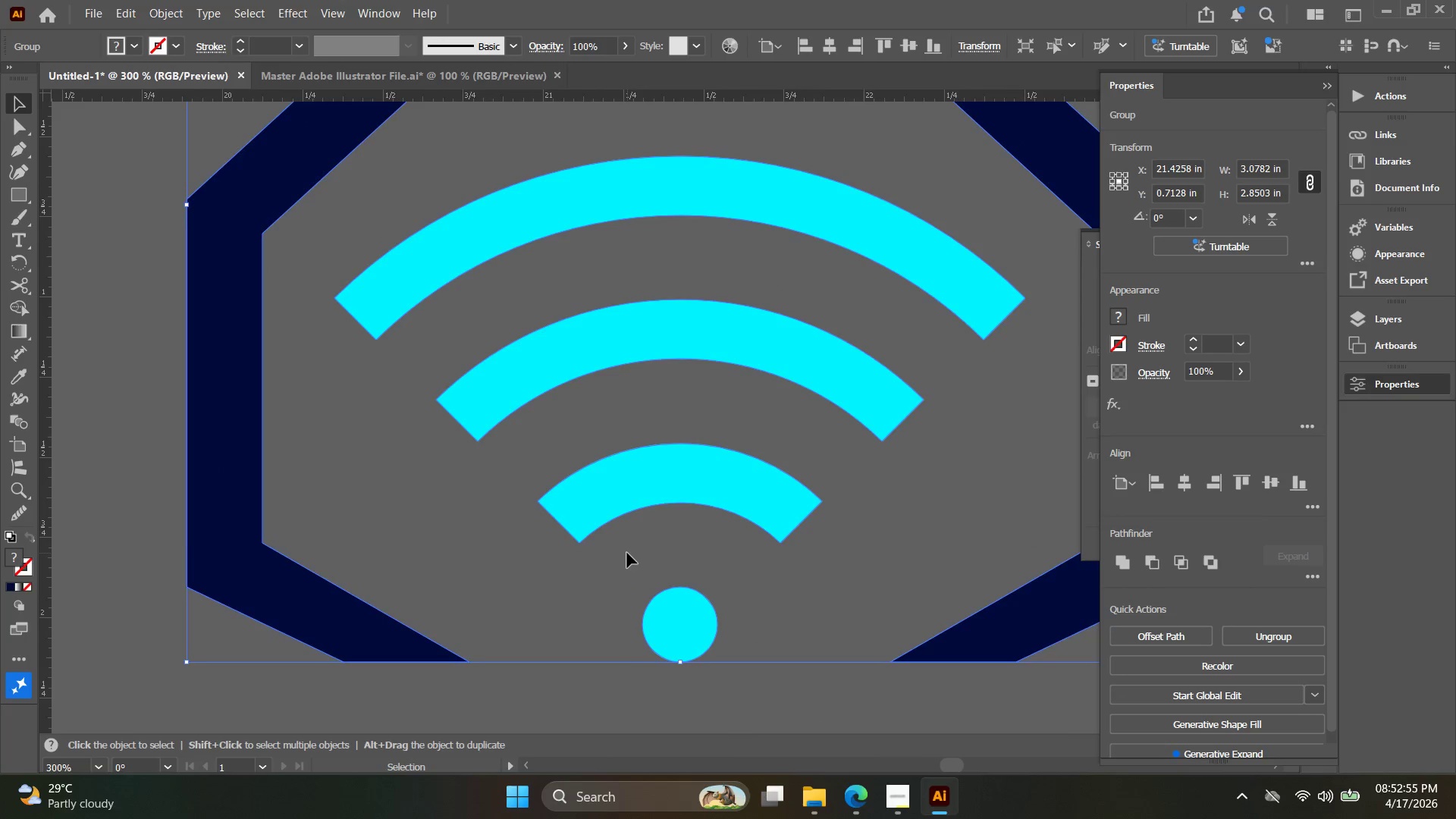 
key(Alt+AltLeft)
 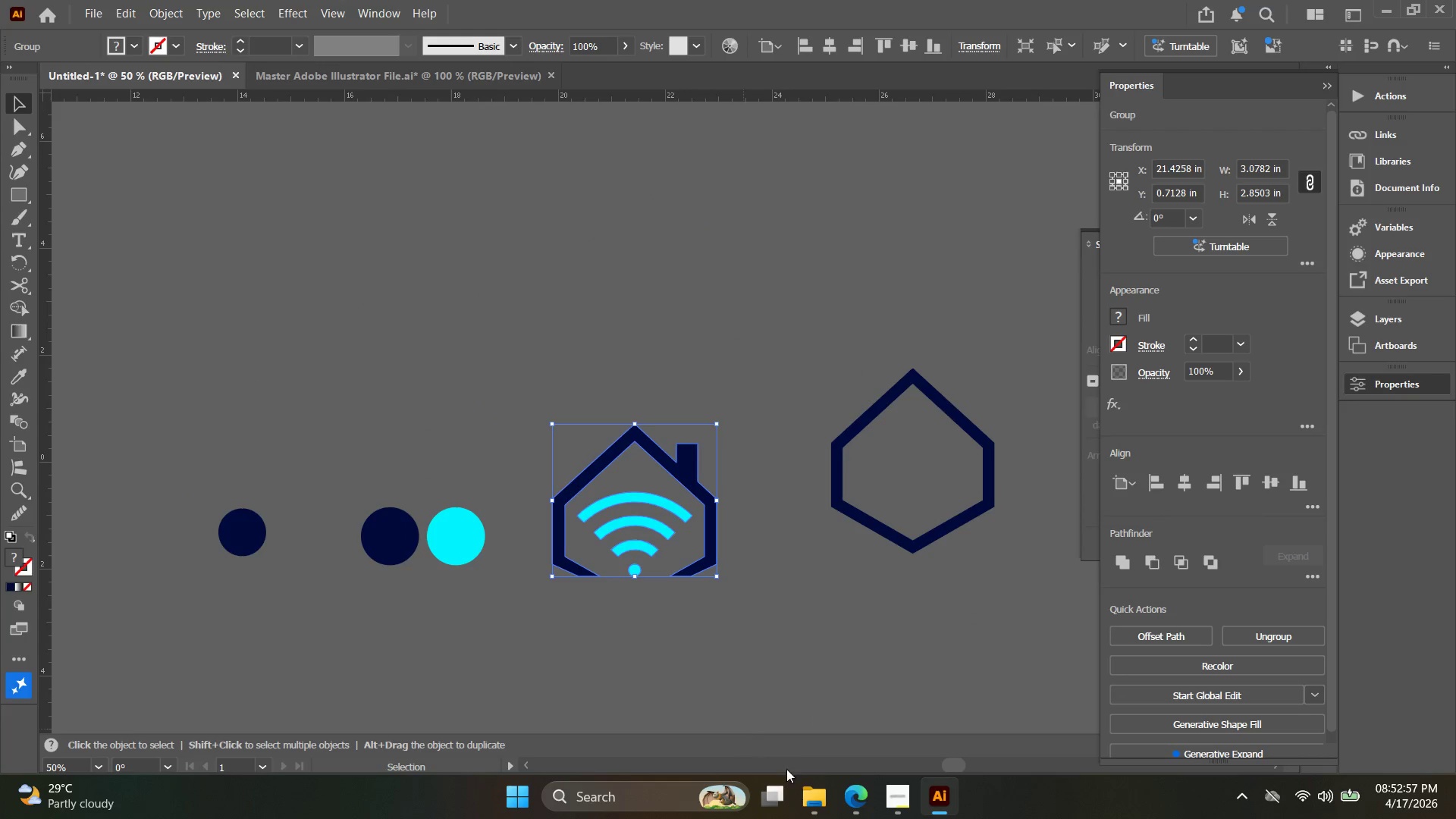 
scroll: coordinate [625, 562], scroll_direction: down, amount: 5.0
 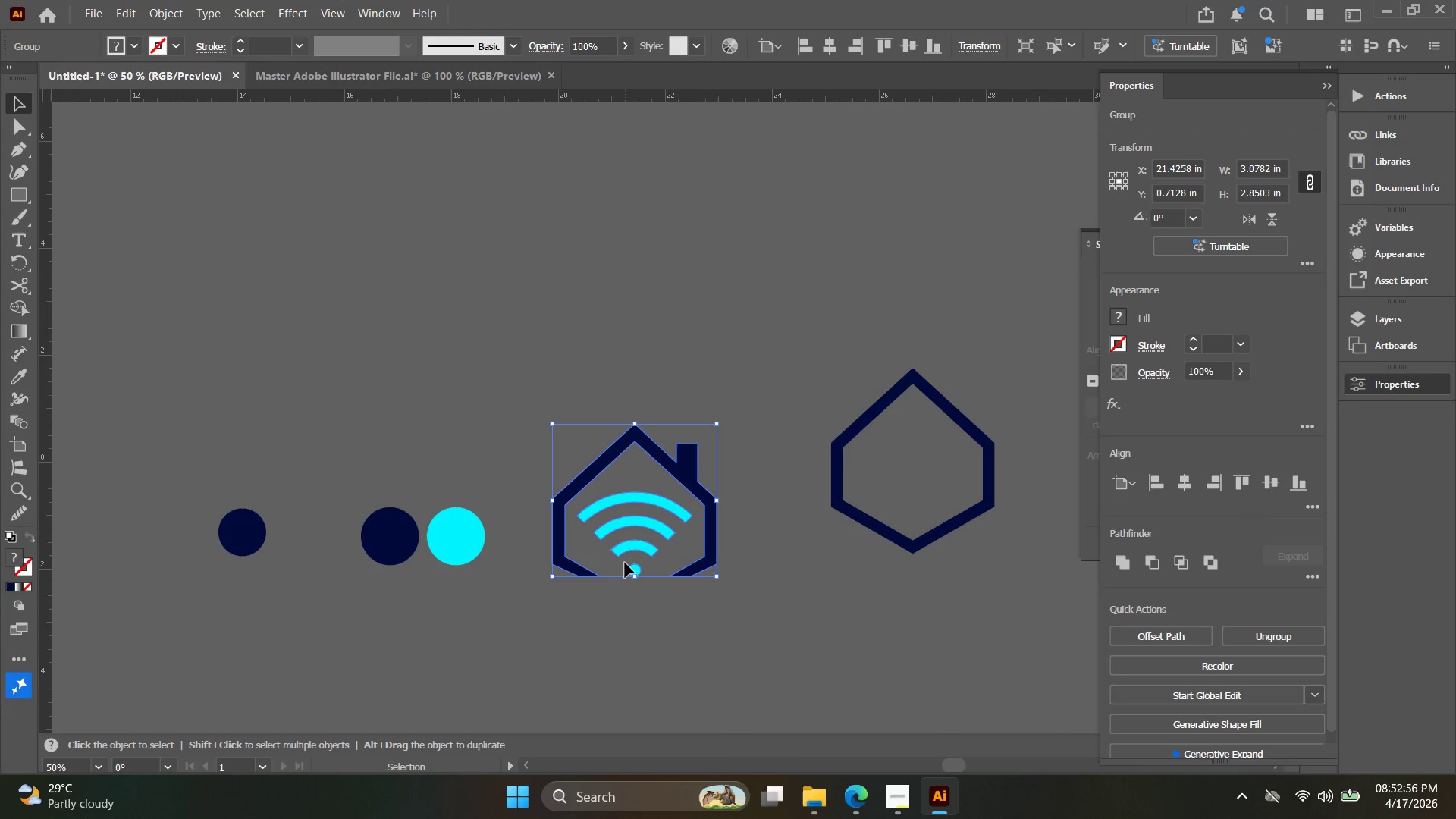 
left_click([853, 814])
 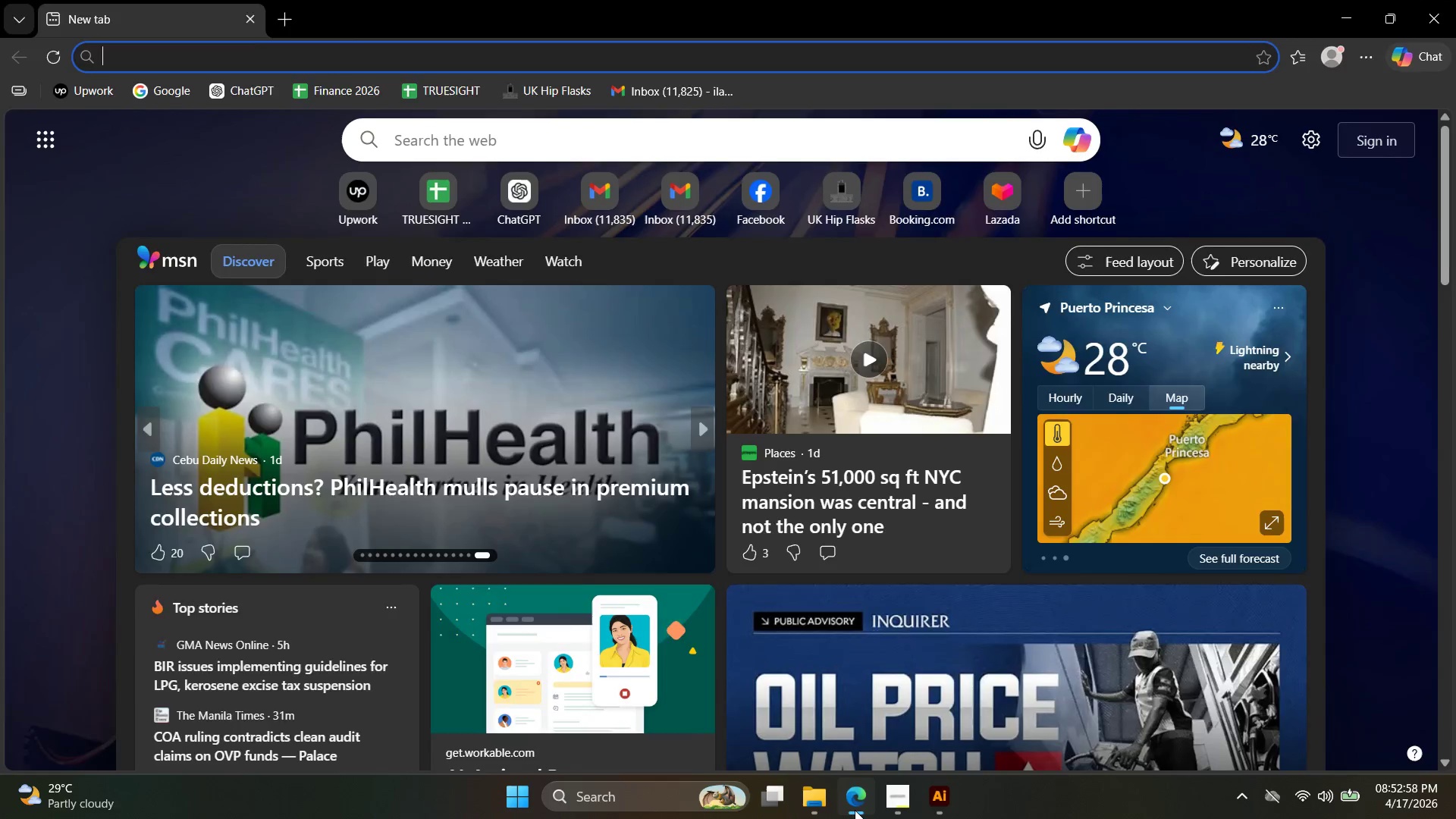 
double_click([906, 809])